 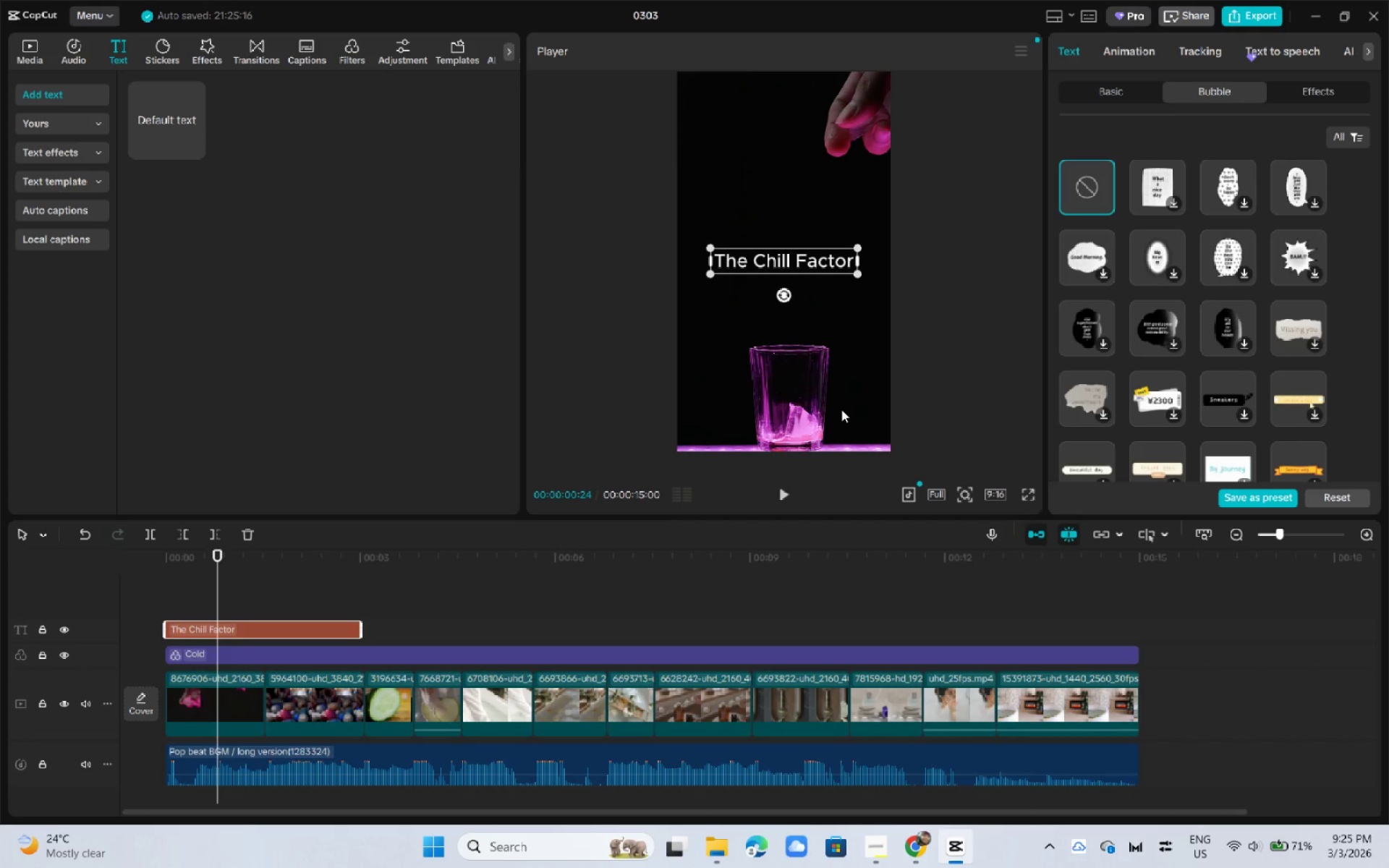 
key(Space)
 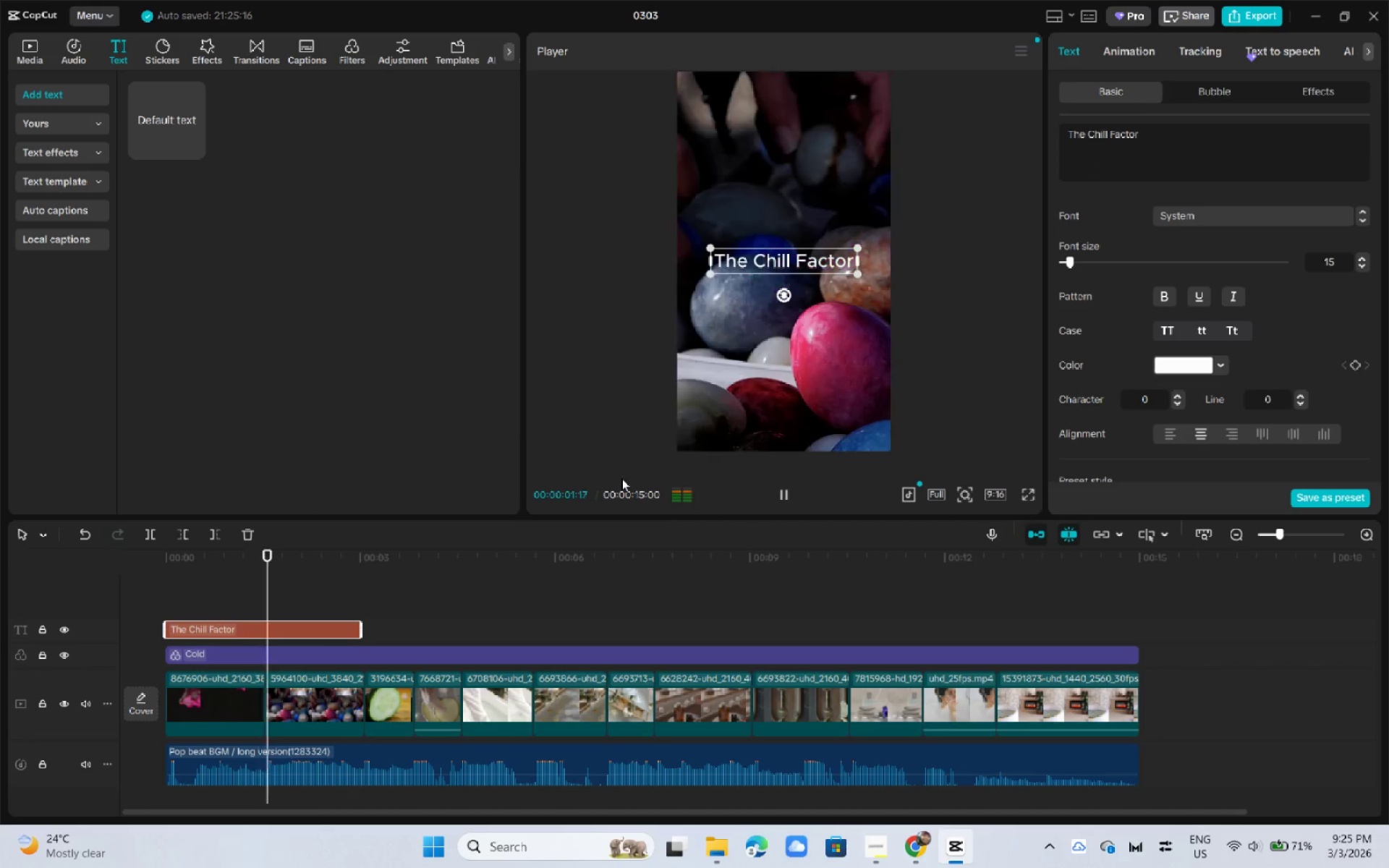 
key(Space)
 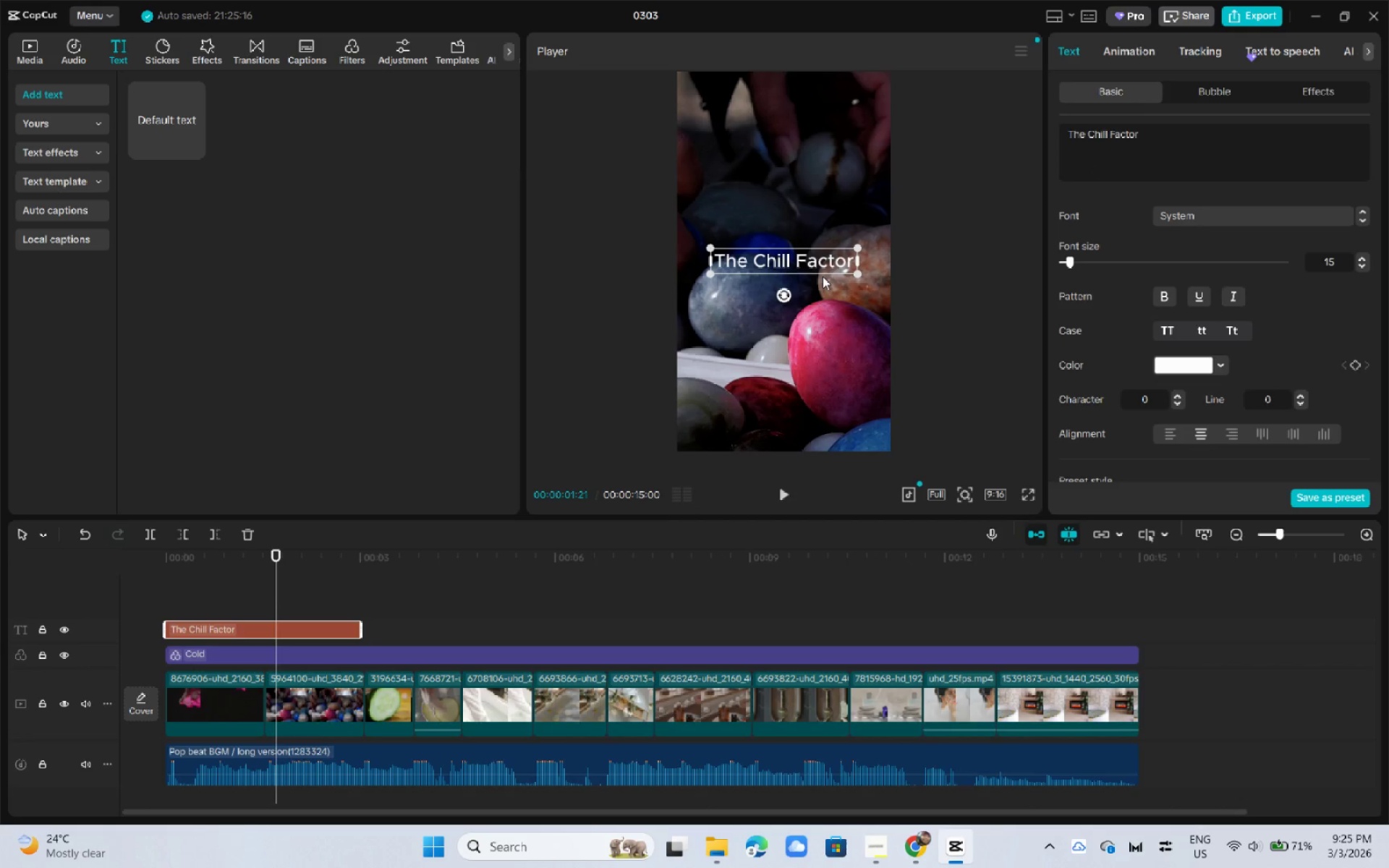 
left_click([810, 266])
 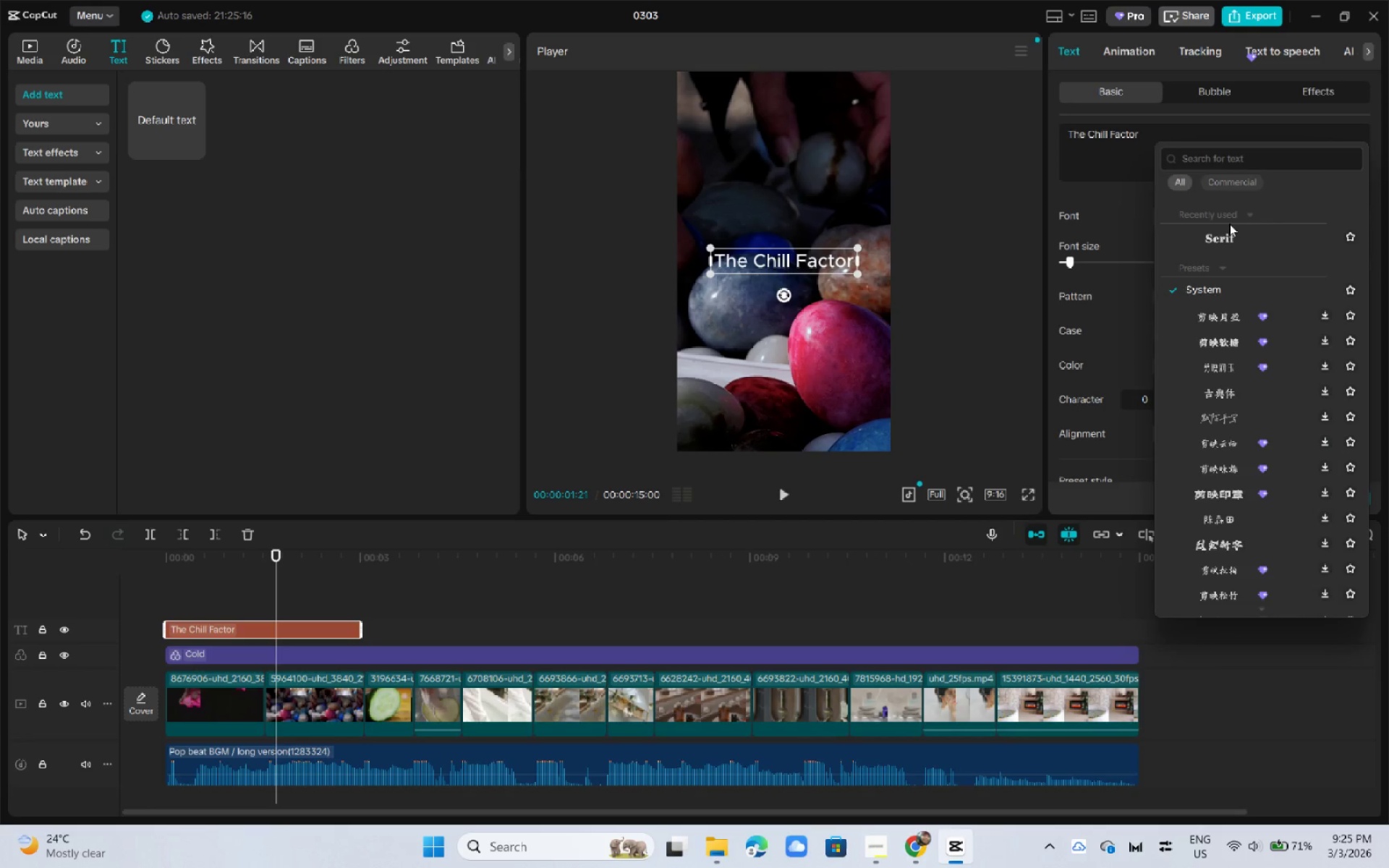 
key(Alt+AltLeft)
 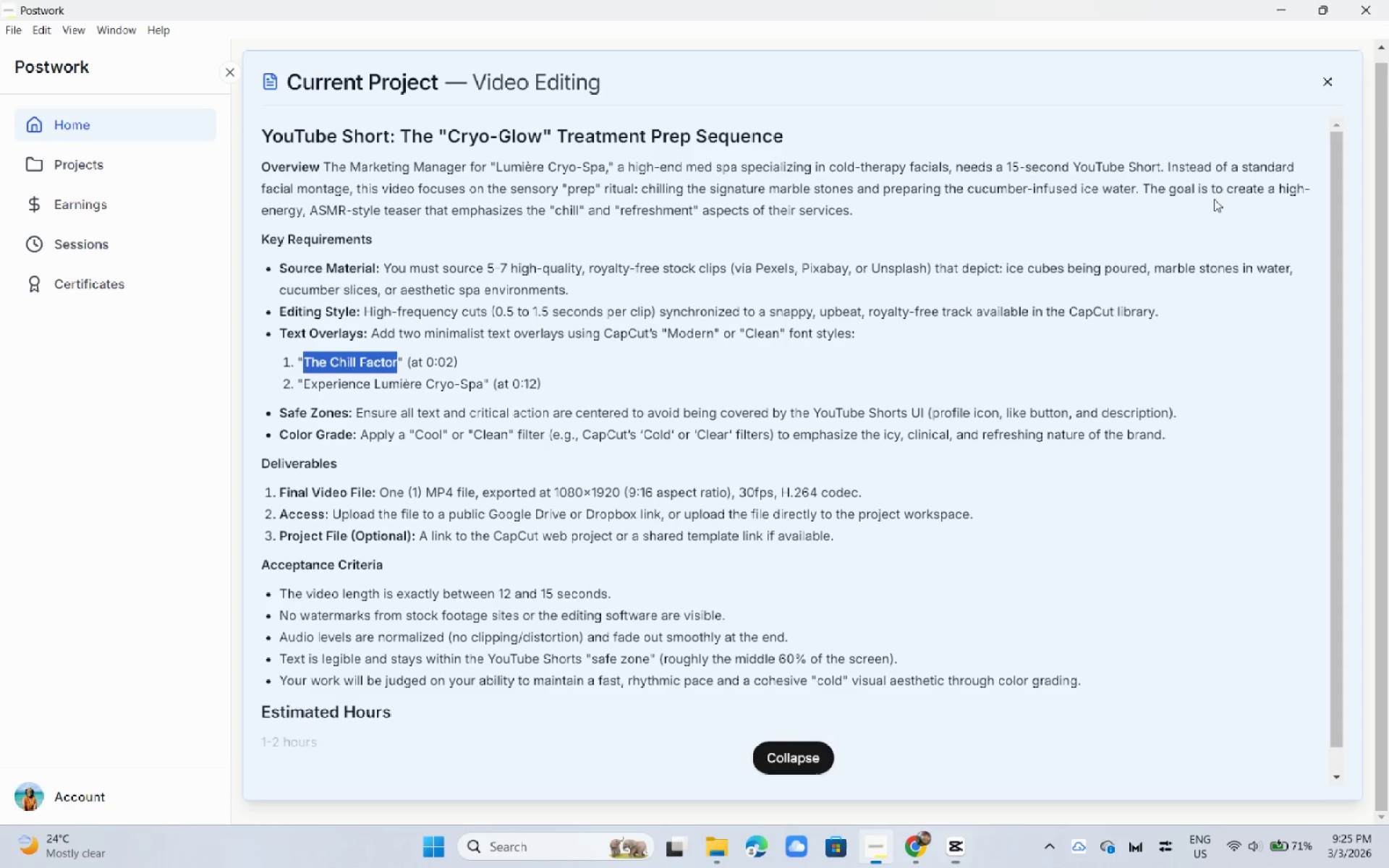 
key(Alt+Tab)